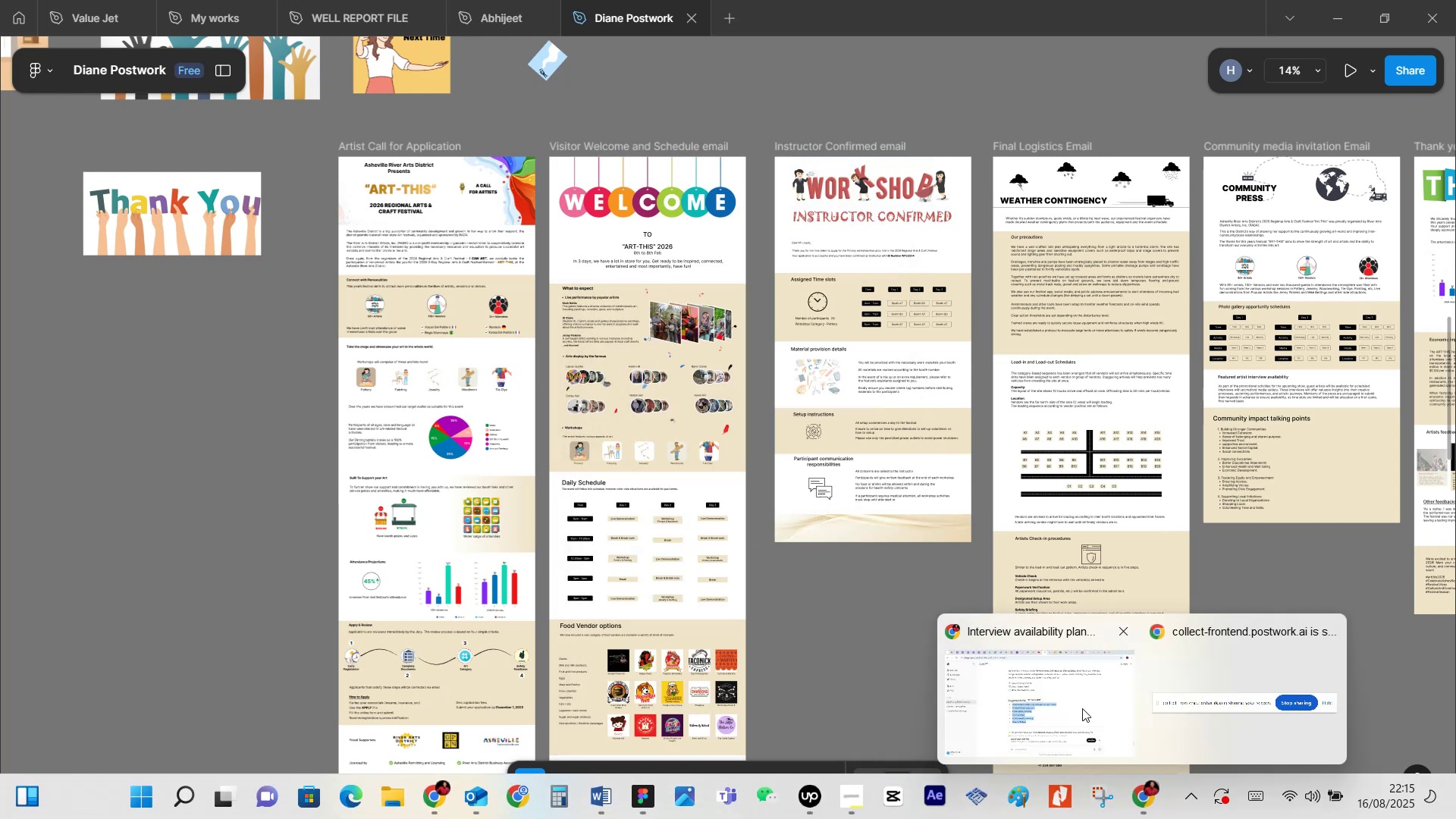 
left_click([1082, 708])
 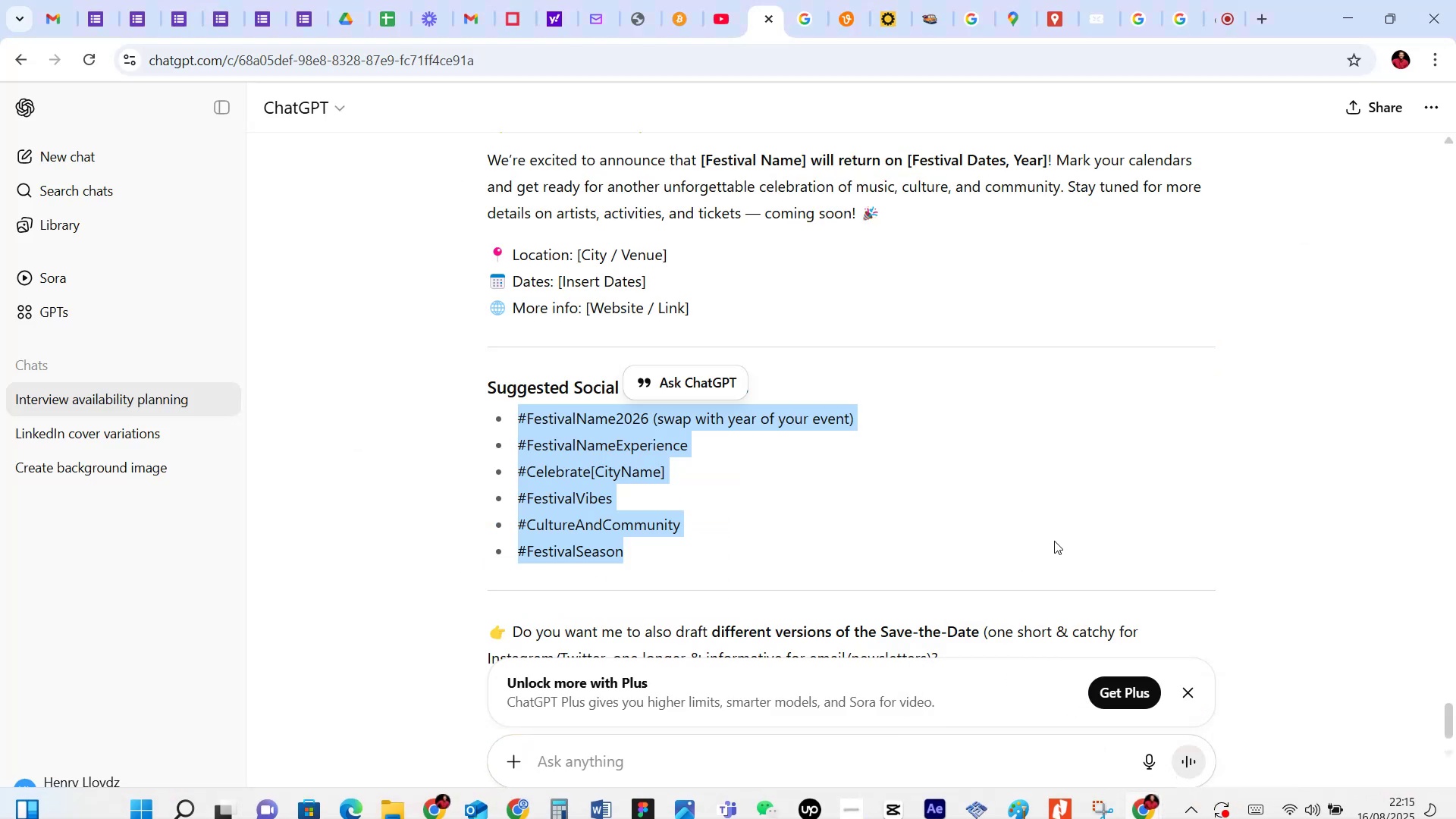 